 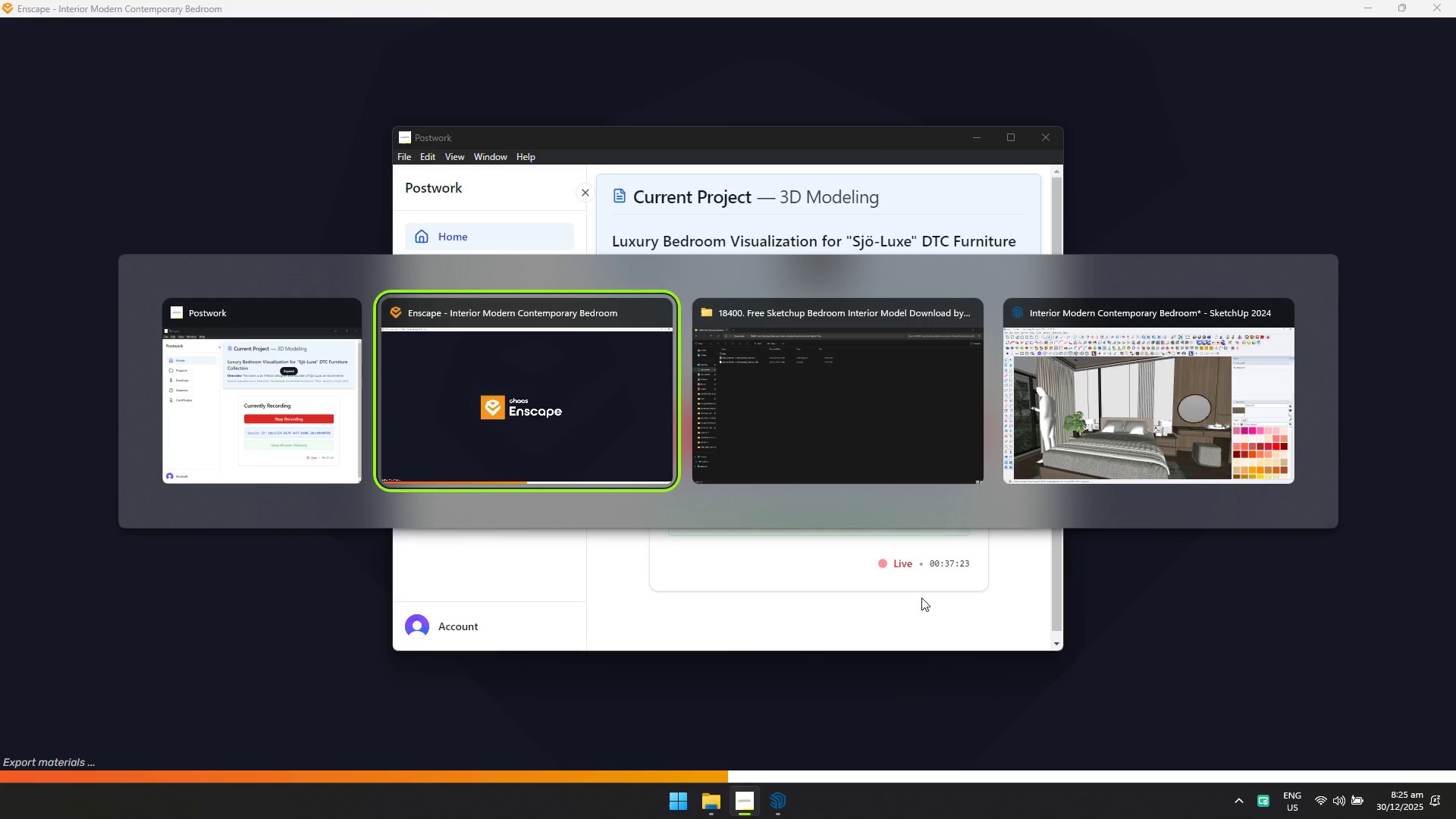 
key(Alt+Tab)
 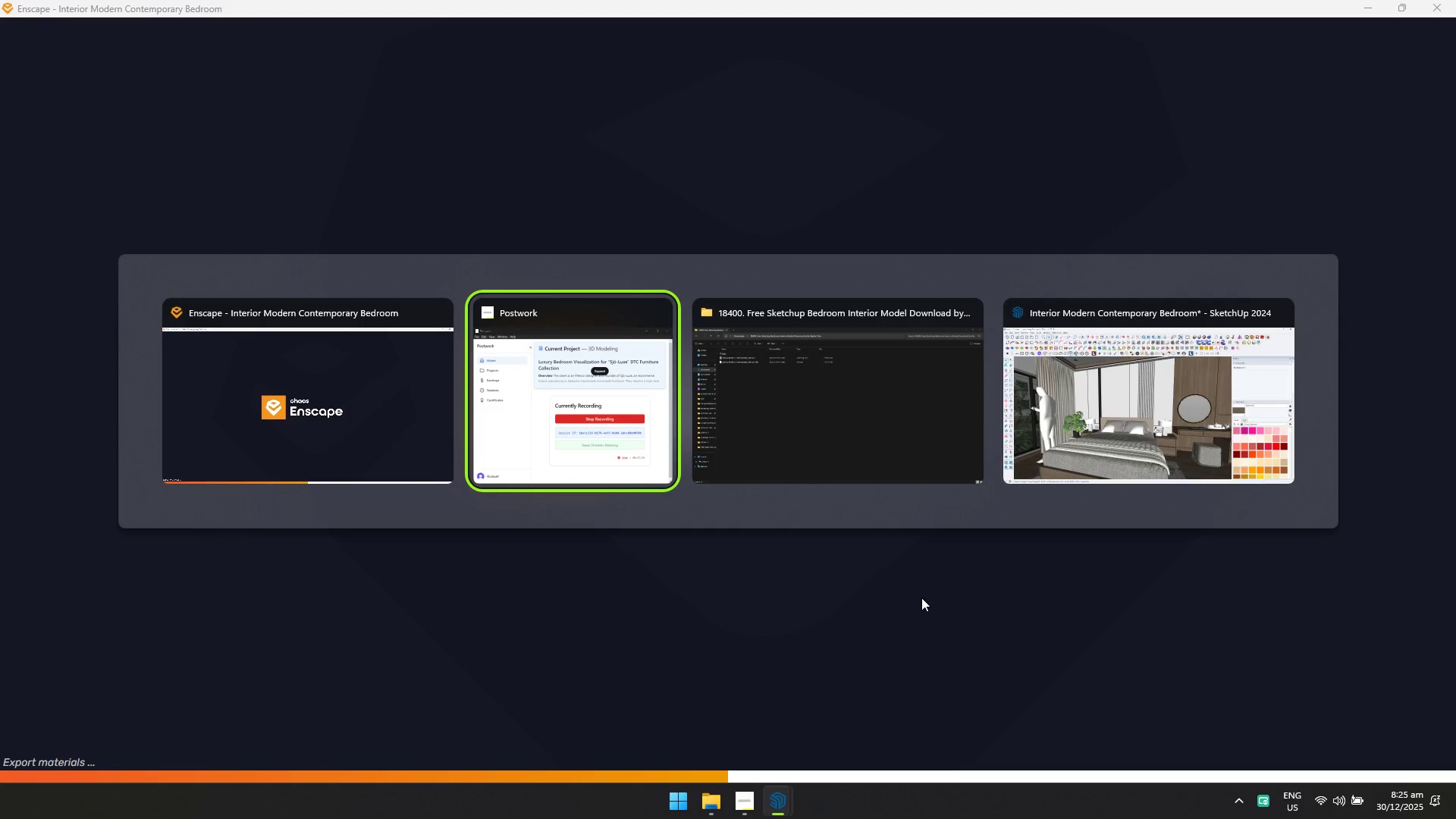 
key(Alt+Tab)
 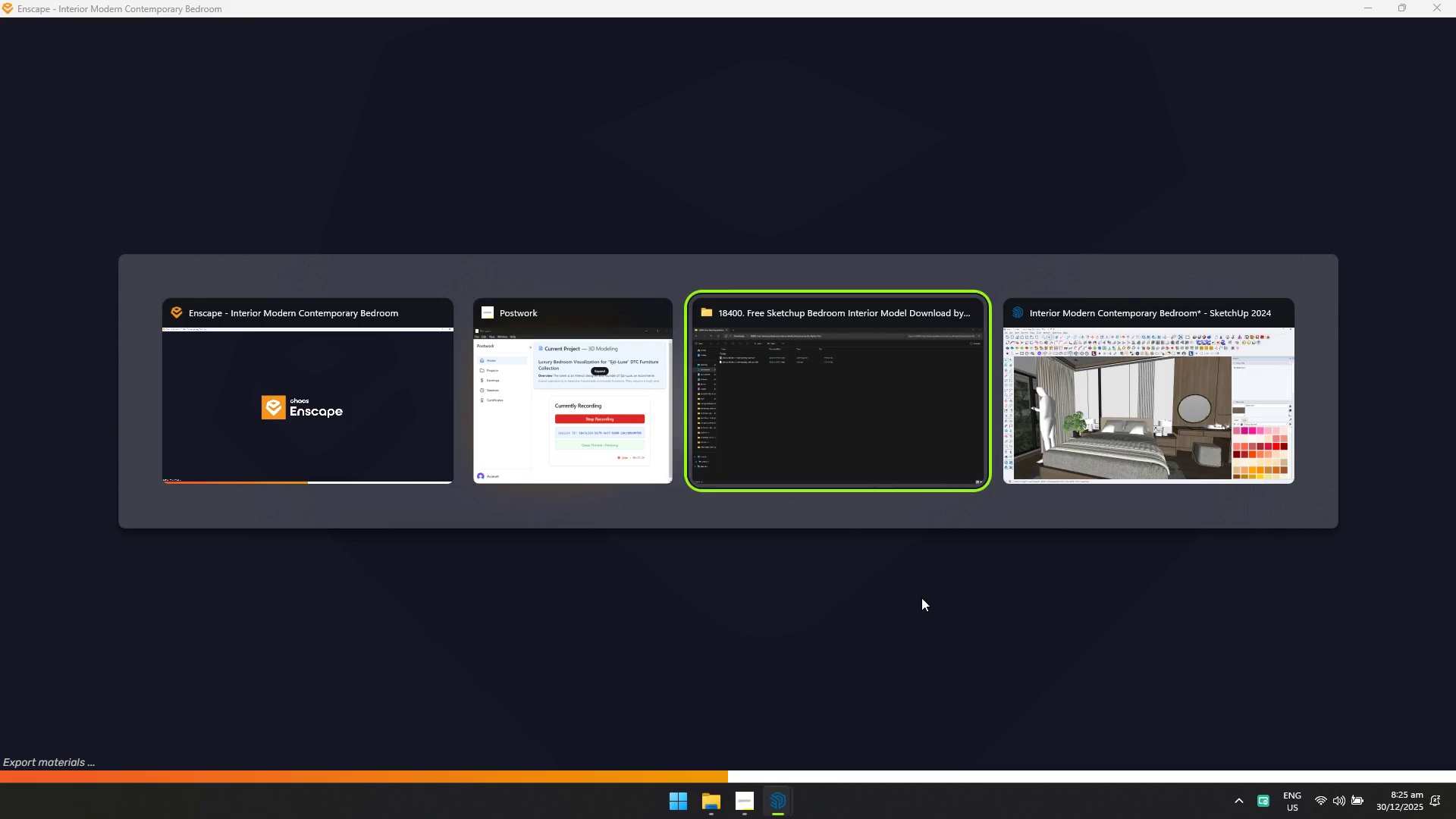 
key(Alt+Tab)
 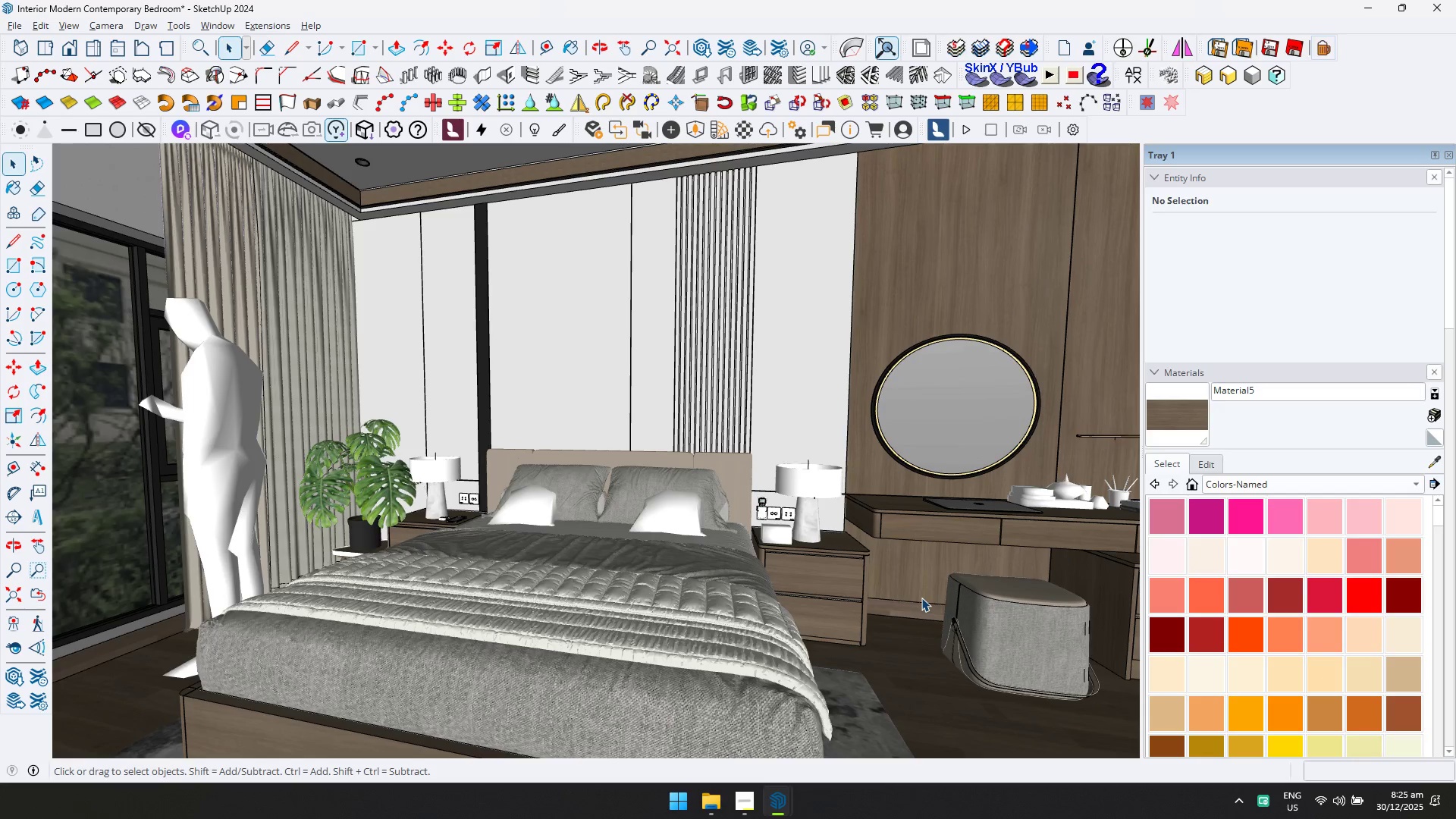 
scroll: coordinate [645, 410], scroll_direction: down, amount: 2.0
 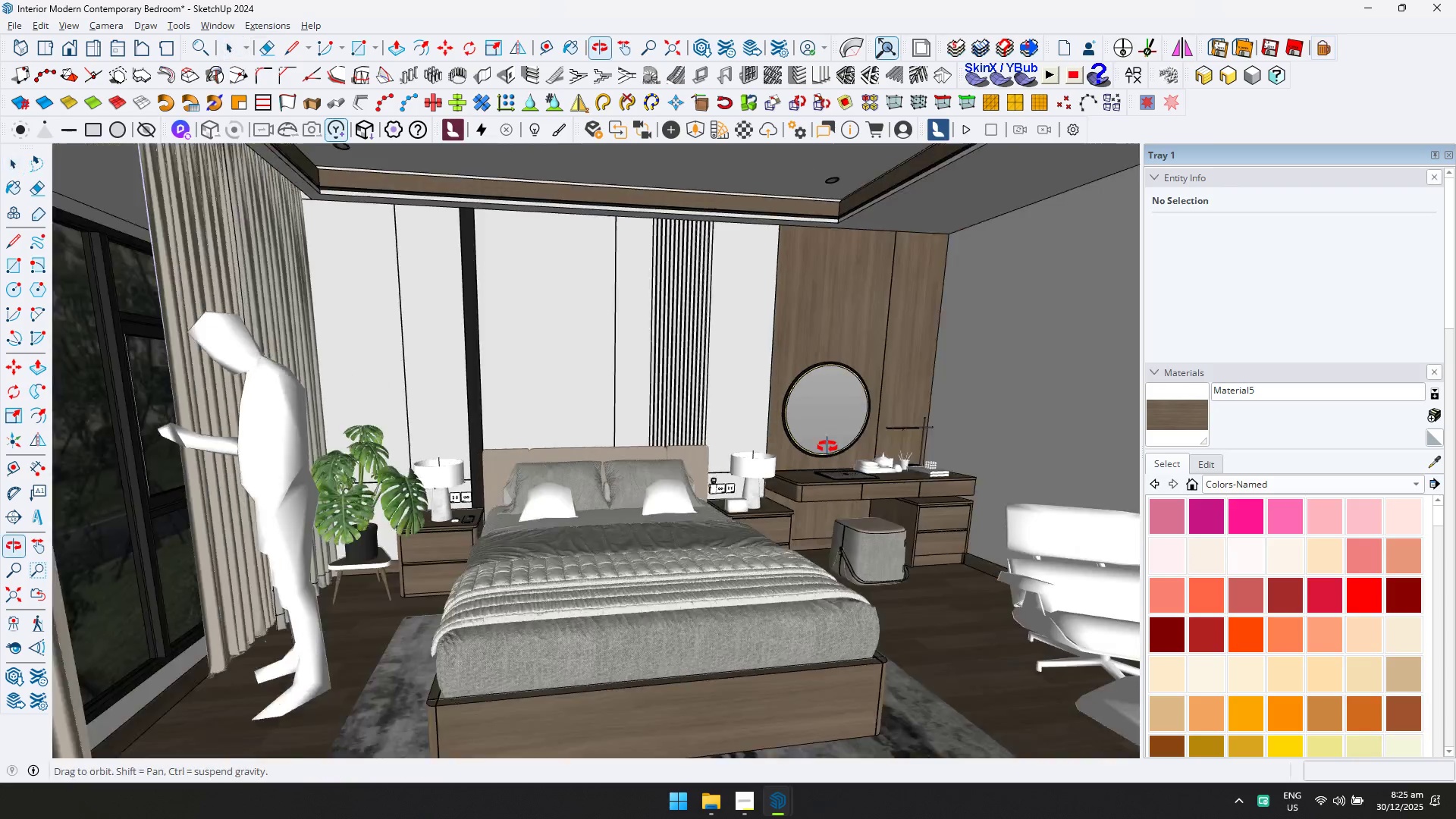 
key(Shift+ShiftLeft)
 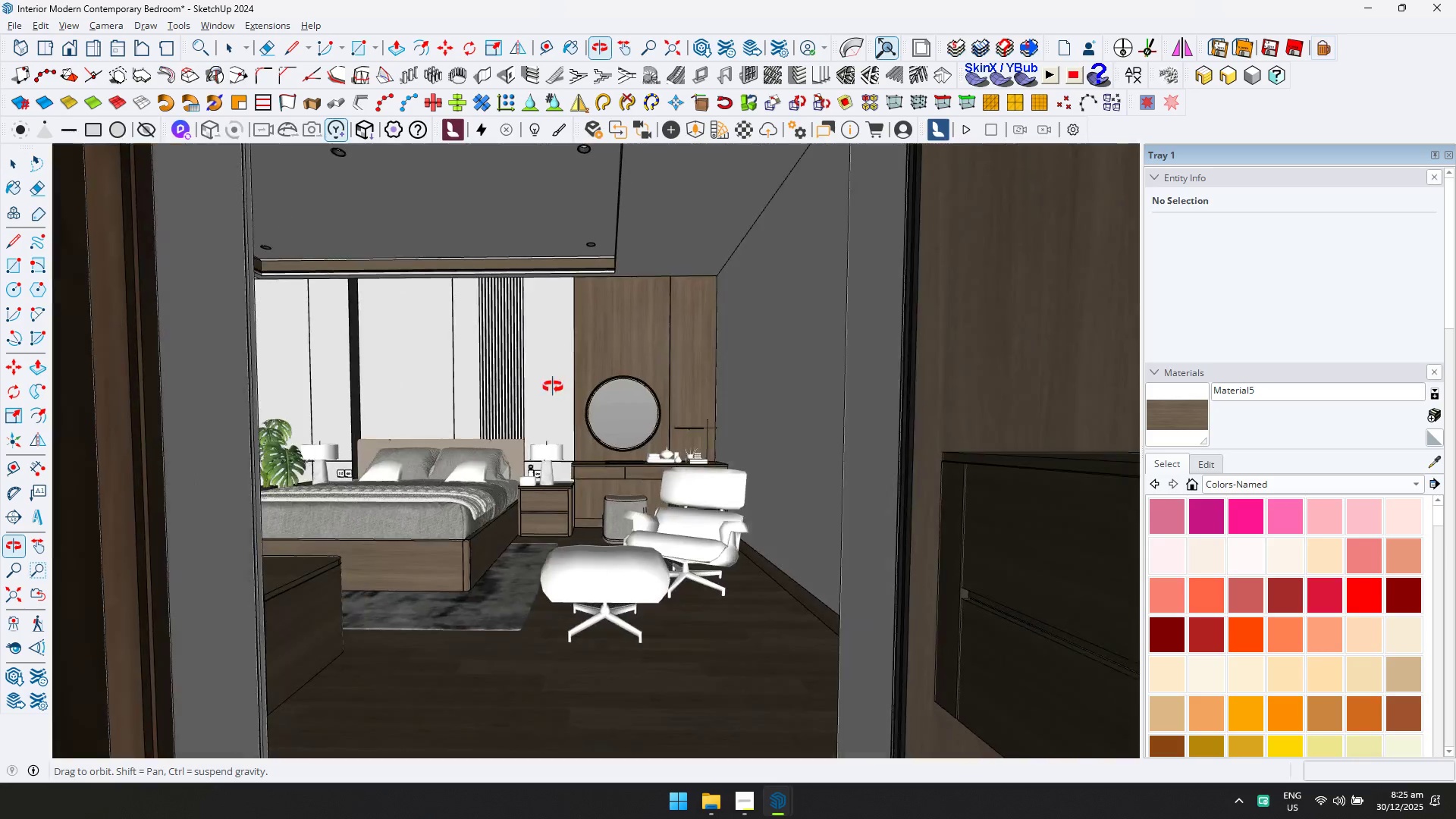 
hold_key(key=ShiftLeft, duration=0.41)
 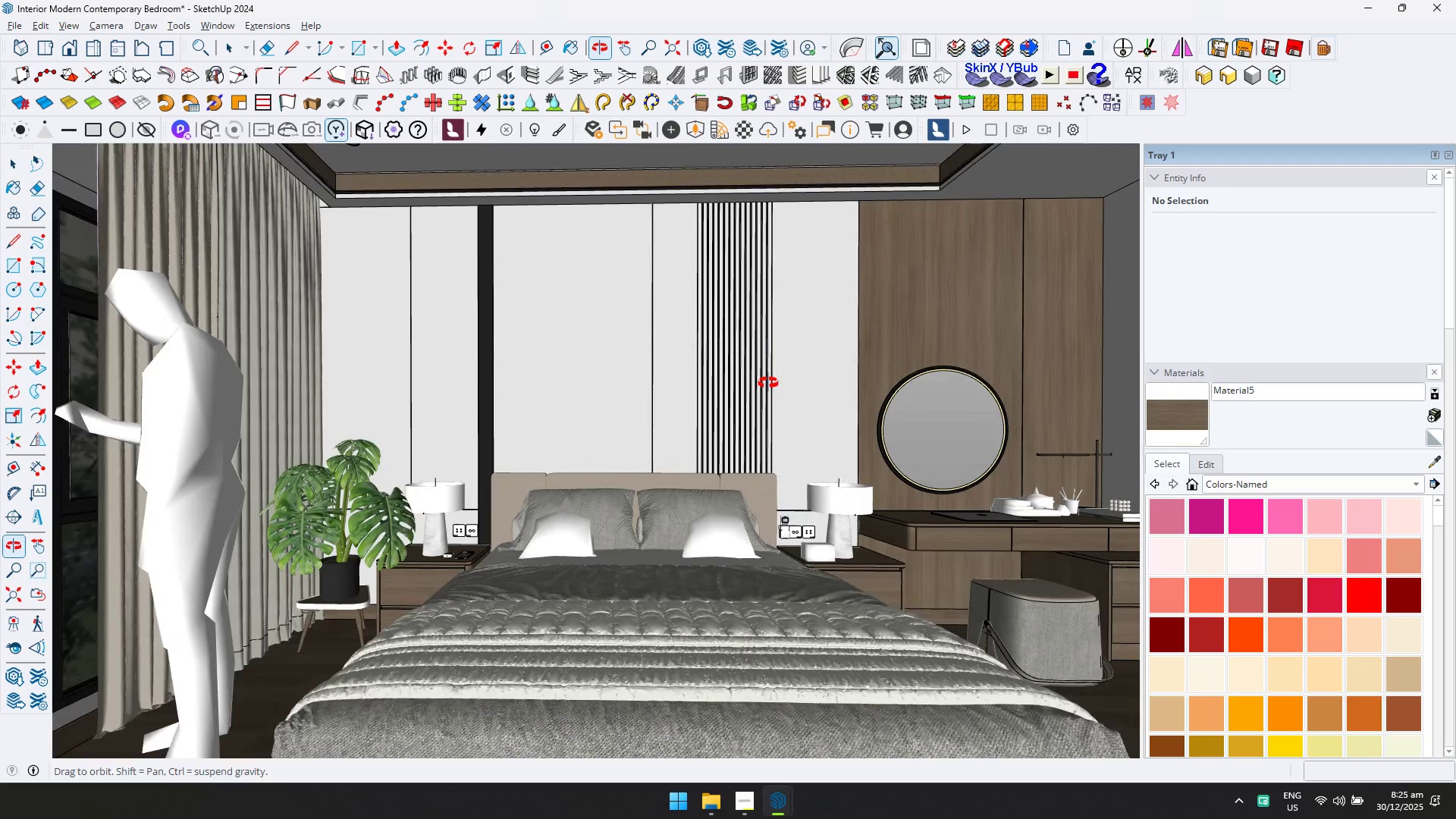 
scroll: coordinate [548, 389], scroll_direction: up, amount: 5.0
 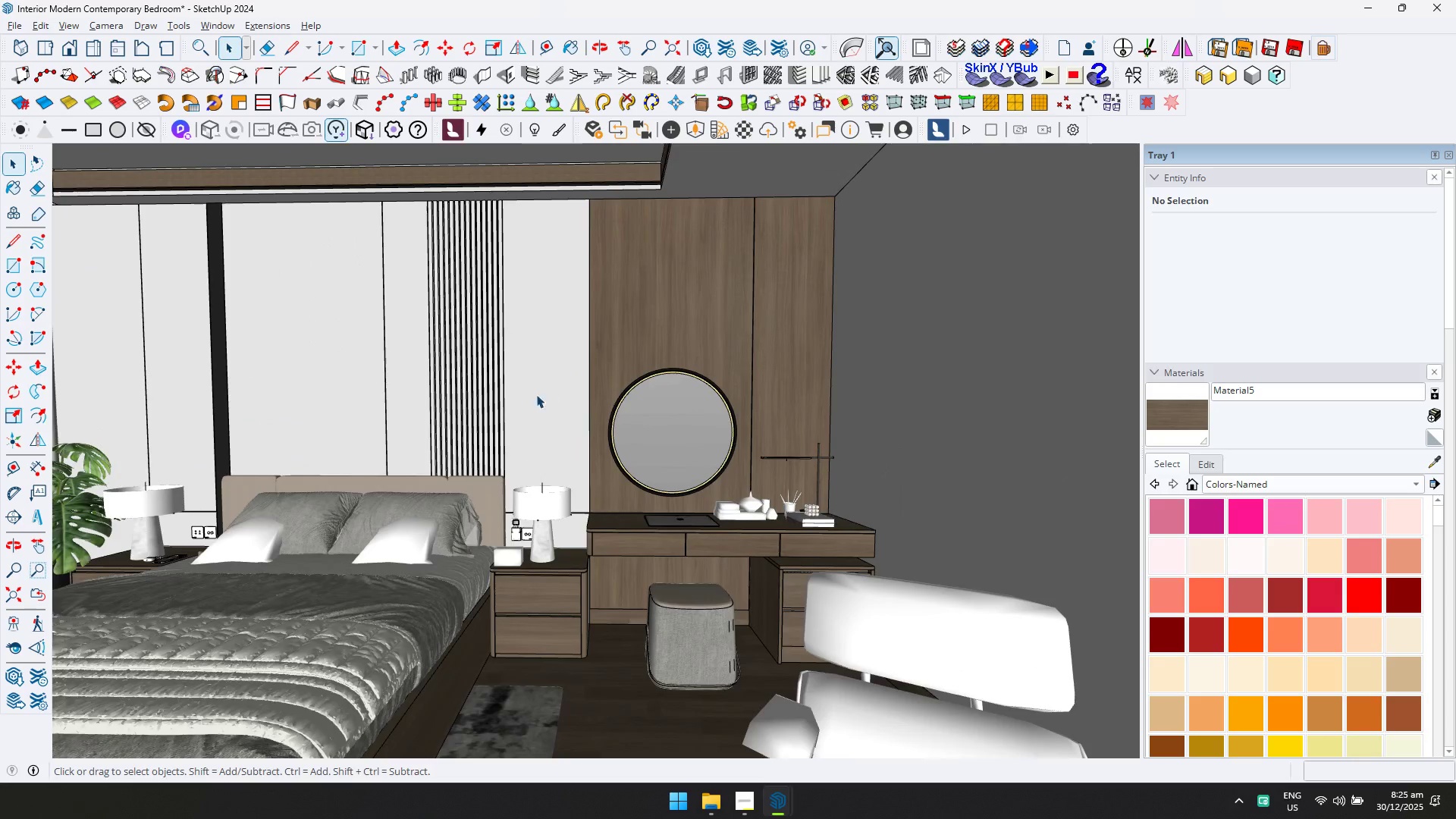 
hold_key(key=ShiftLeft, duration=0.64)
 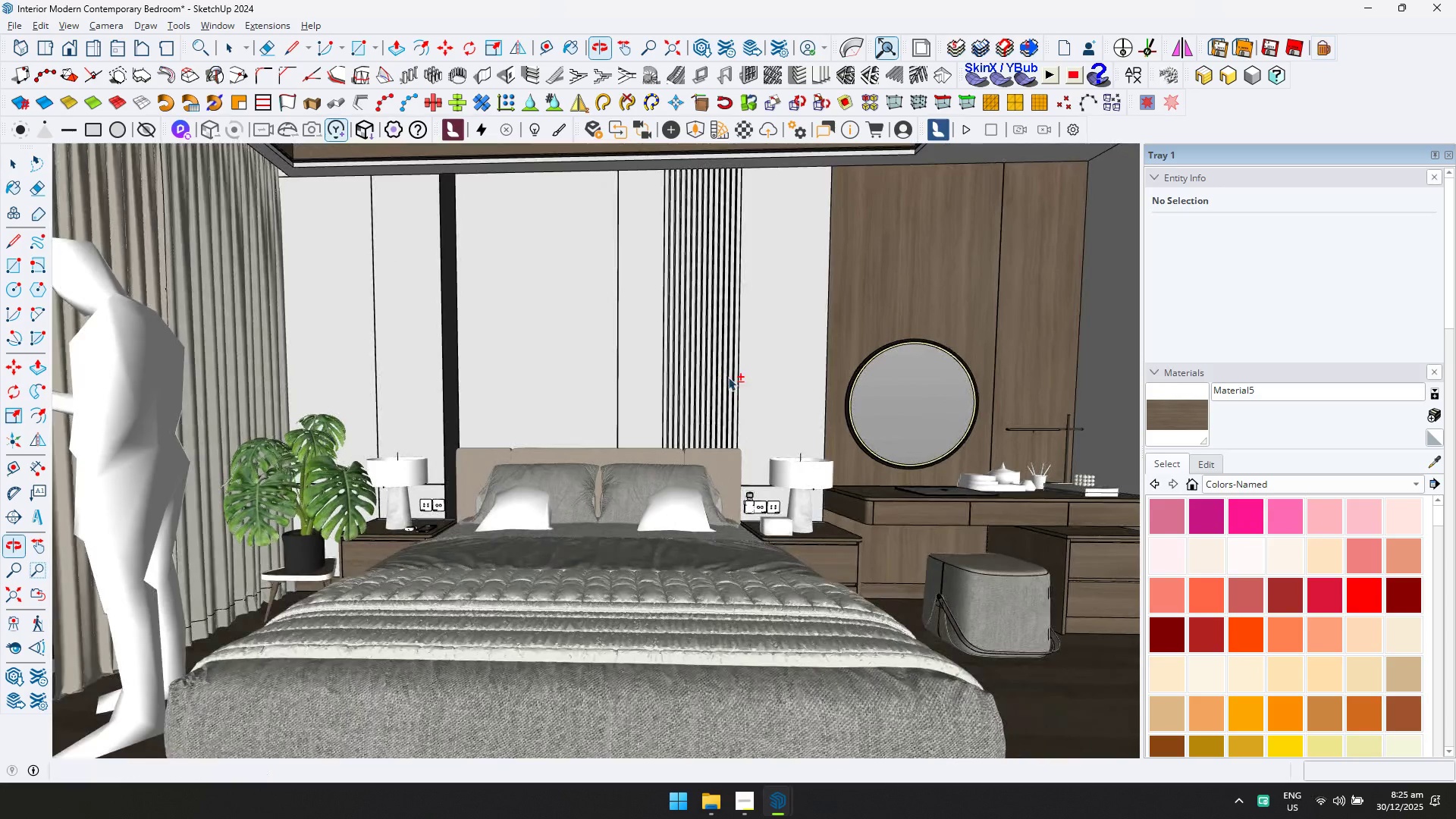 
key(Control+S)
 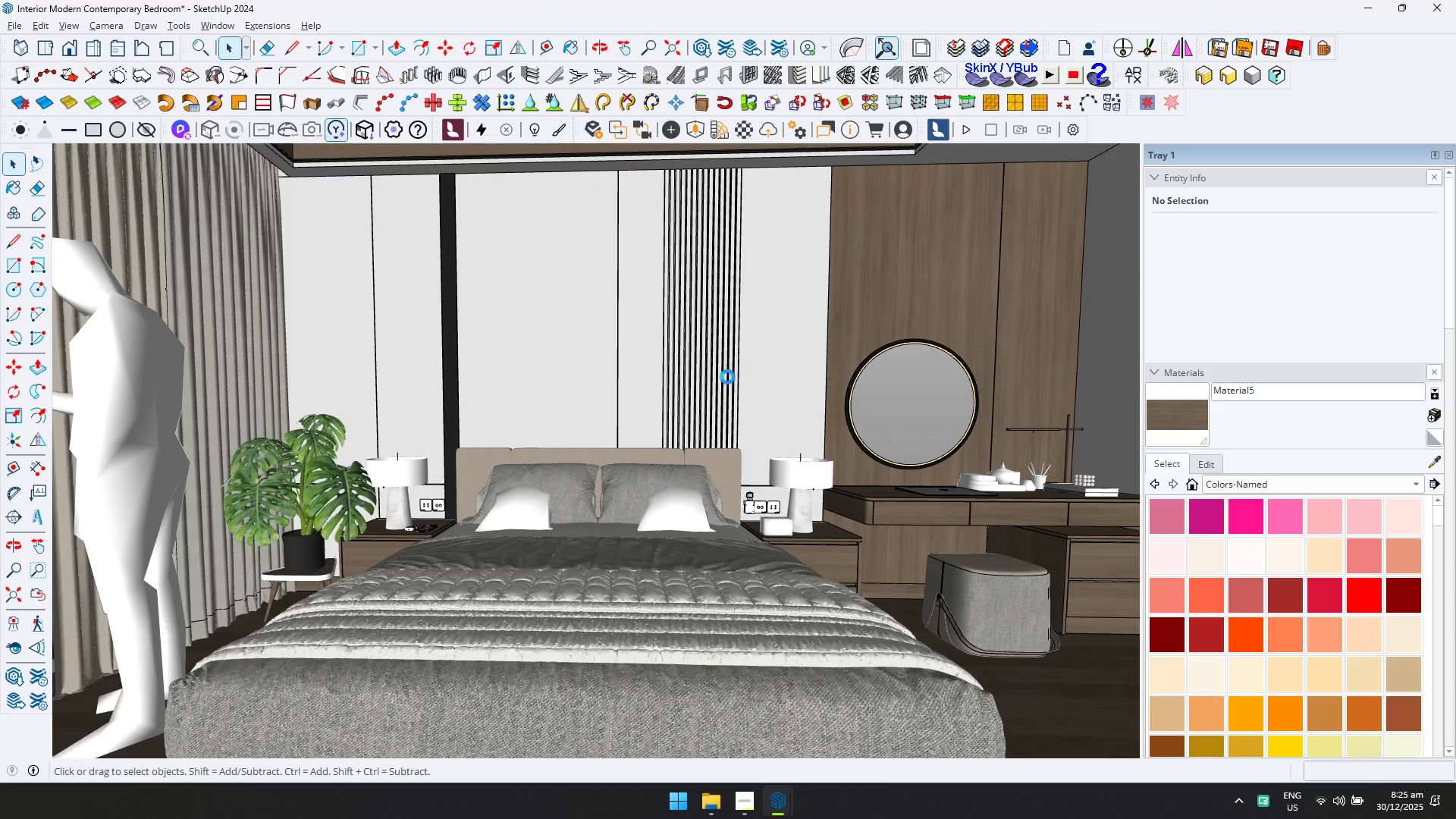 
key(Alt+Tab)
 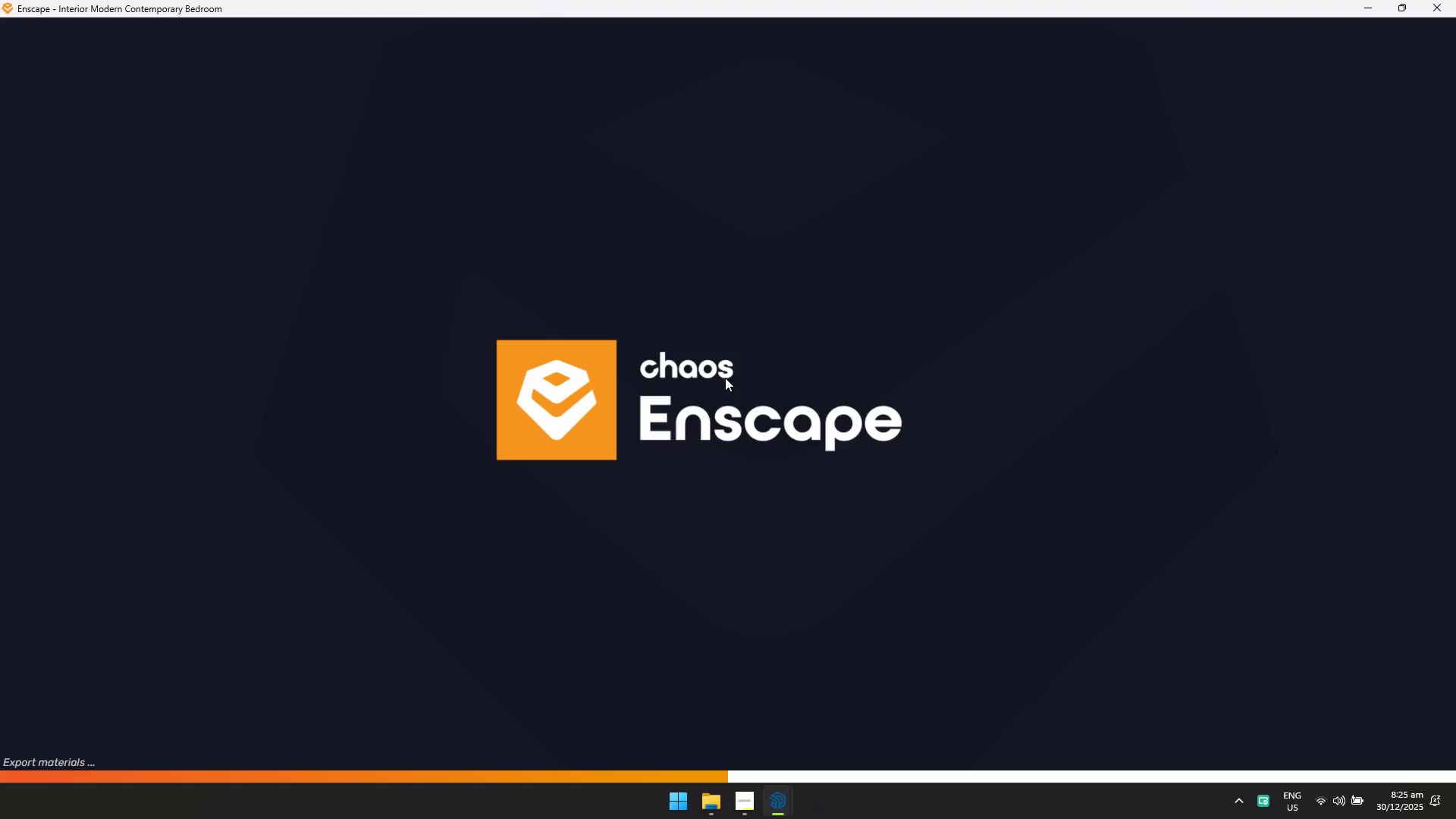 
key(Alt+Tab)
 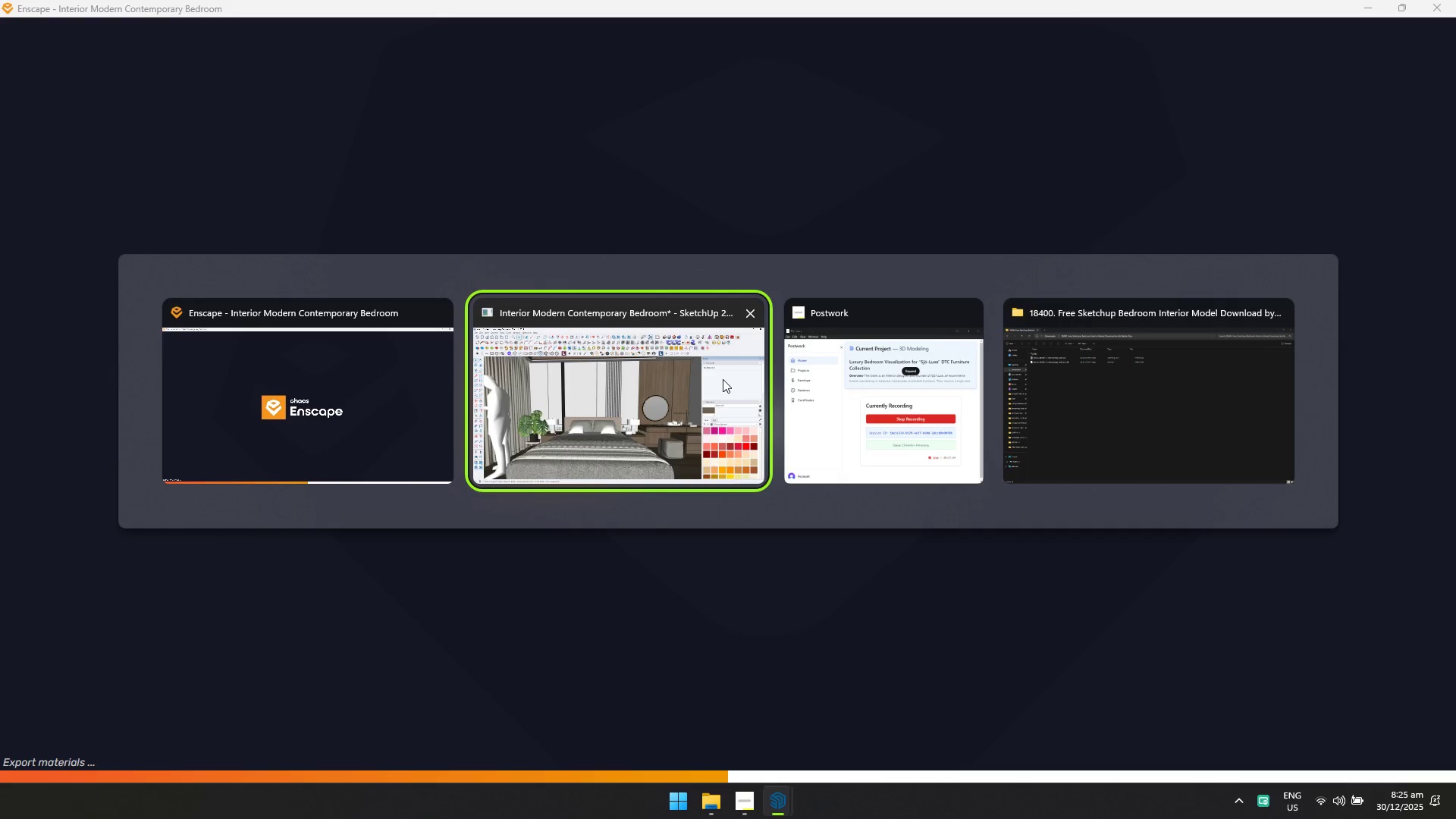 
key(Alt+Tab)
 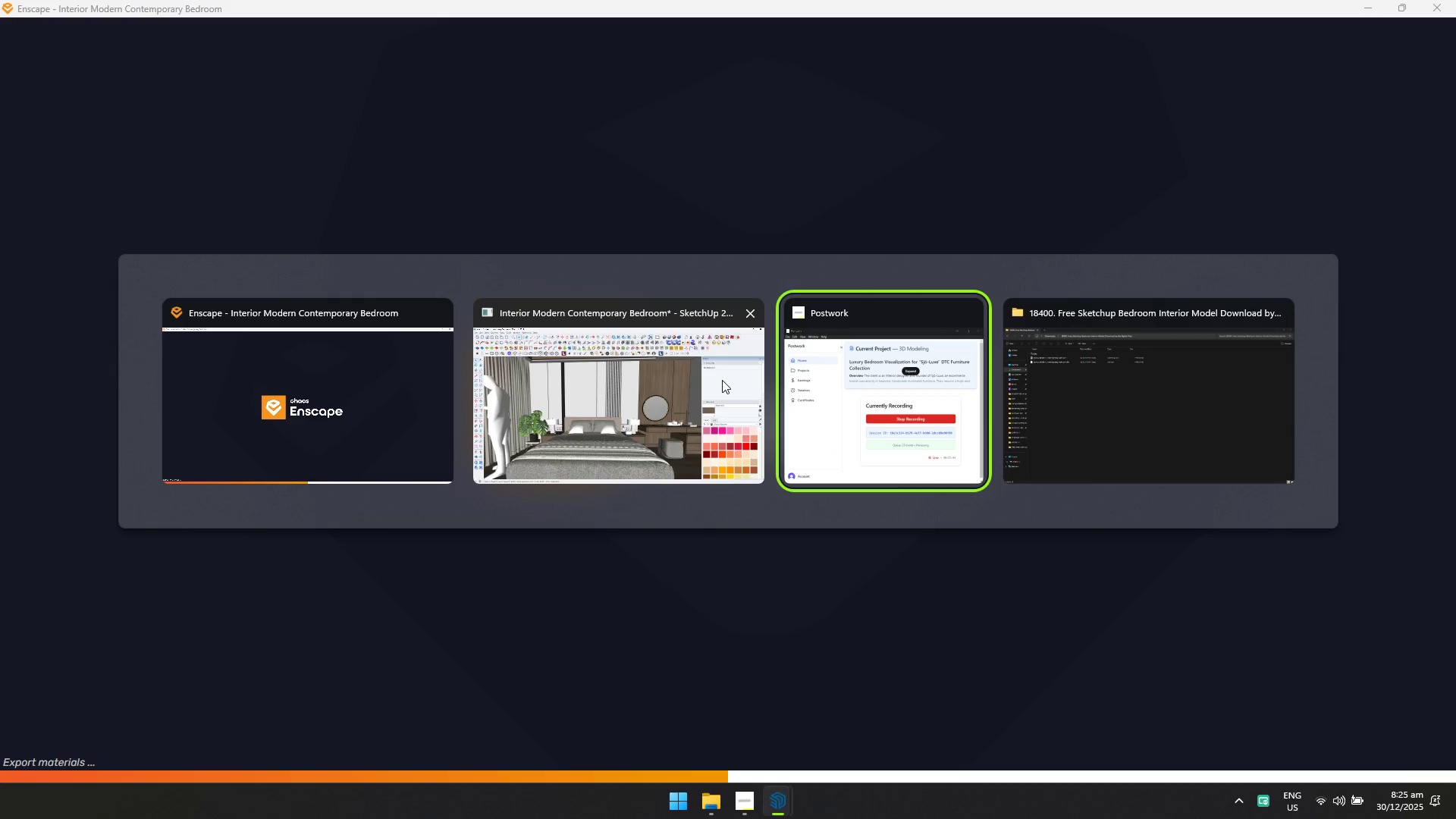 
key(Alt+Tab)
 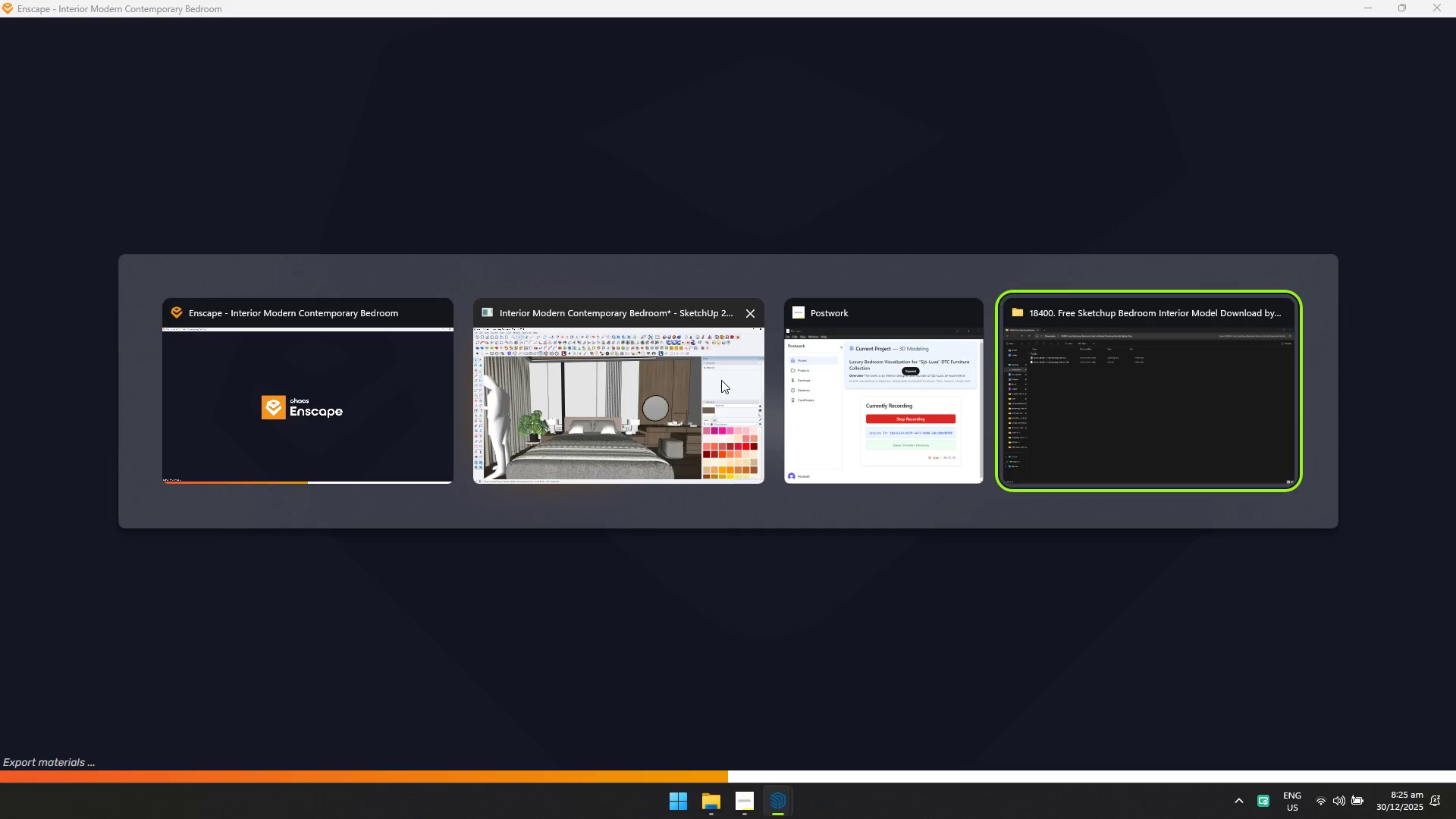 
key(Alt+Tab)
 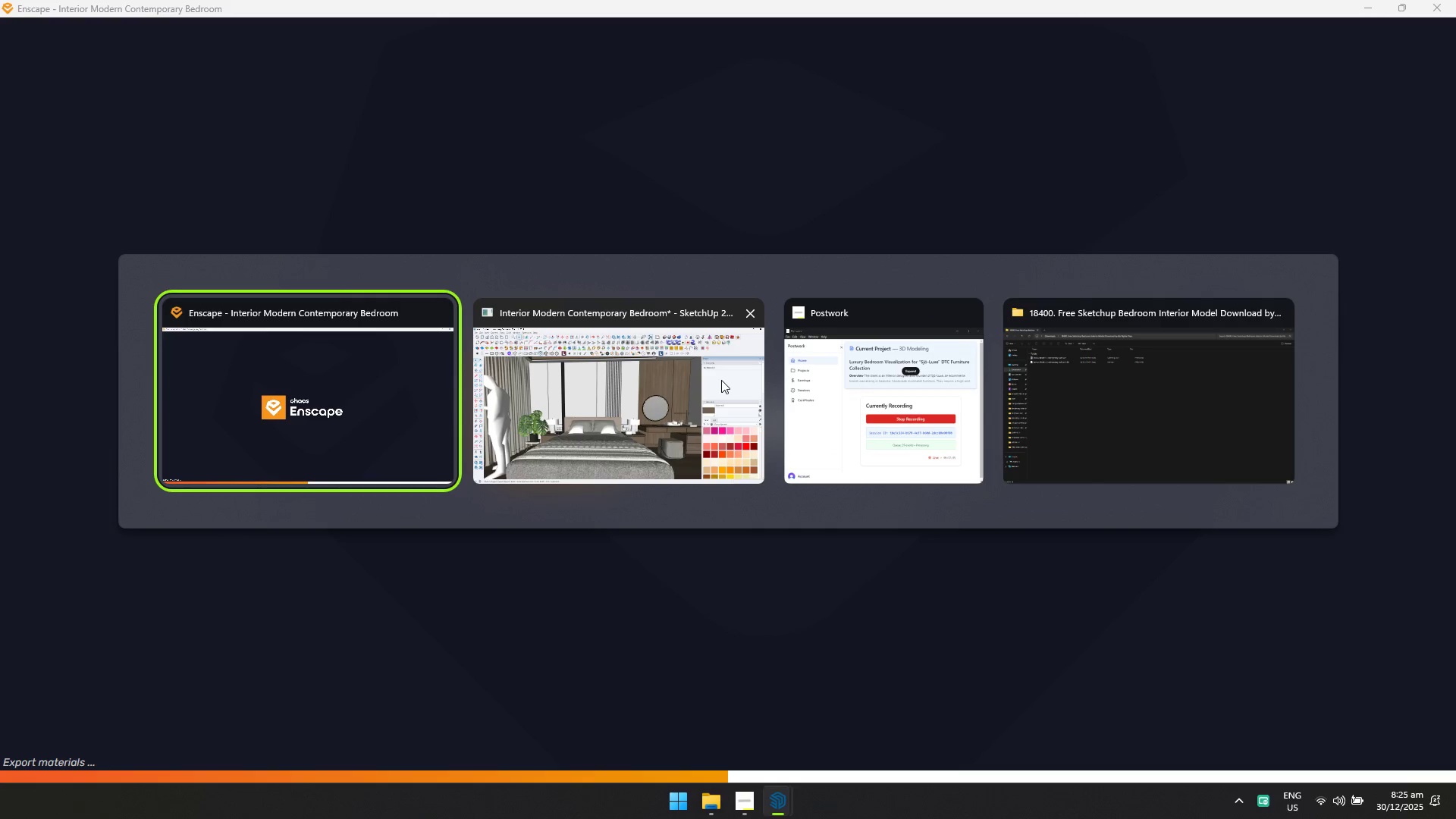 
key(Alt+Tab)
 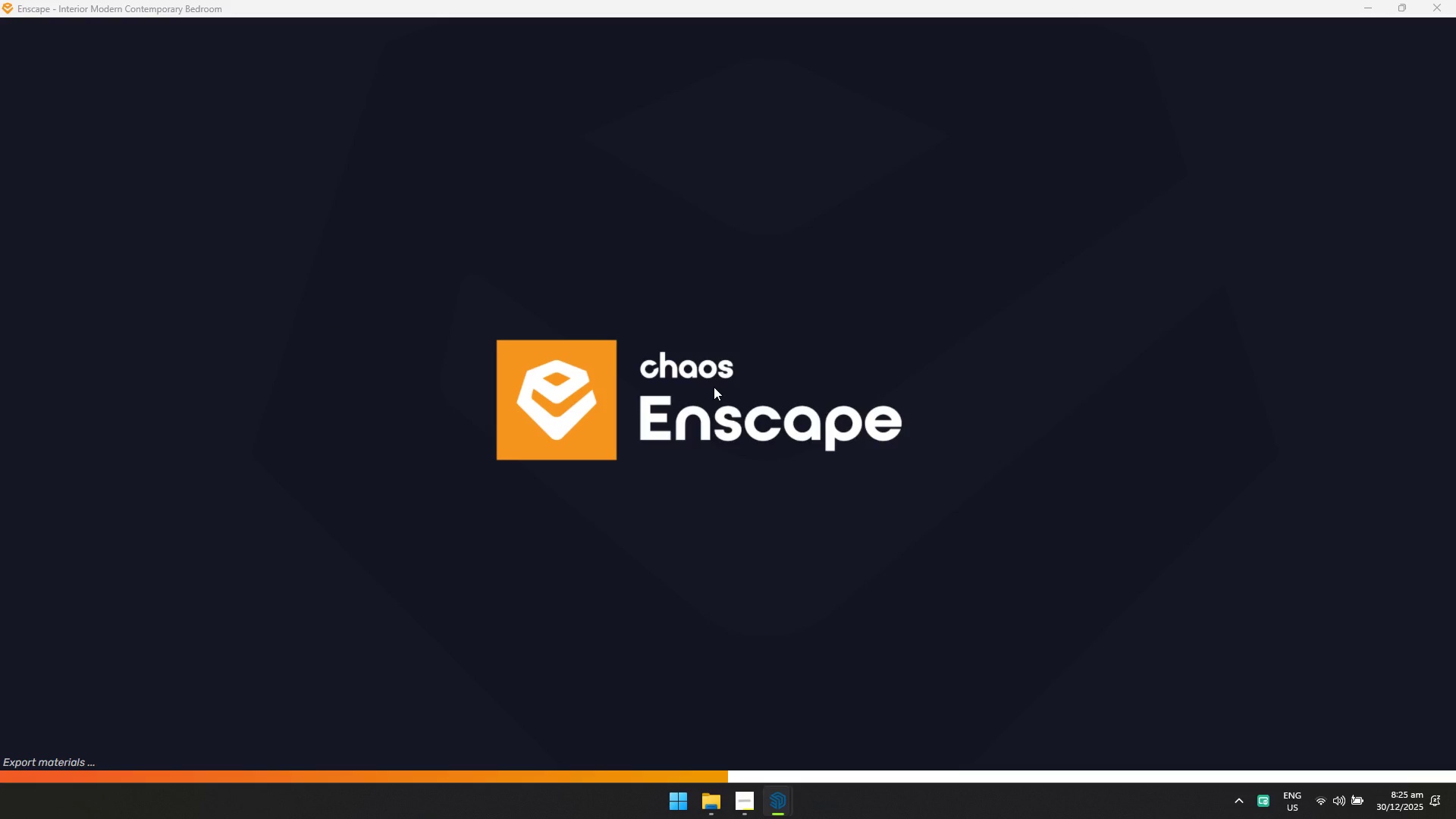 
key(Alt+Tab)
 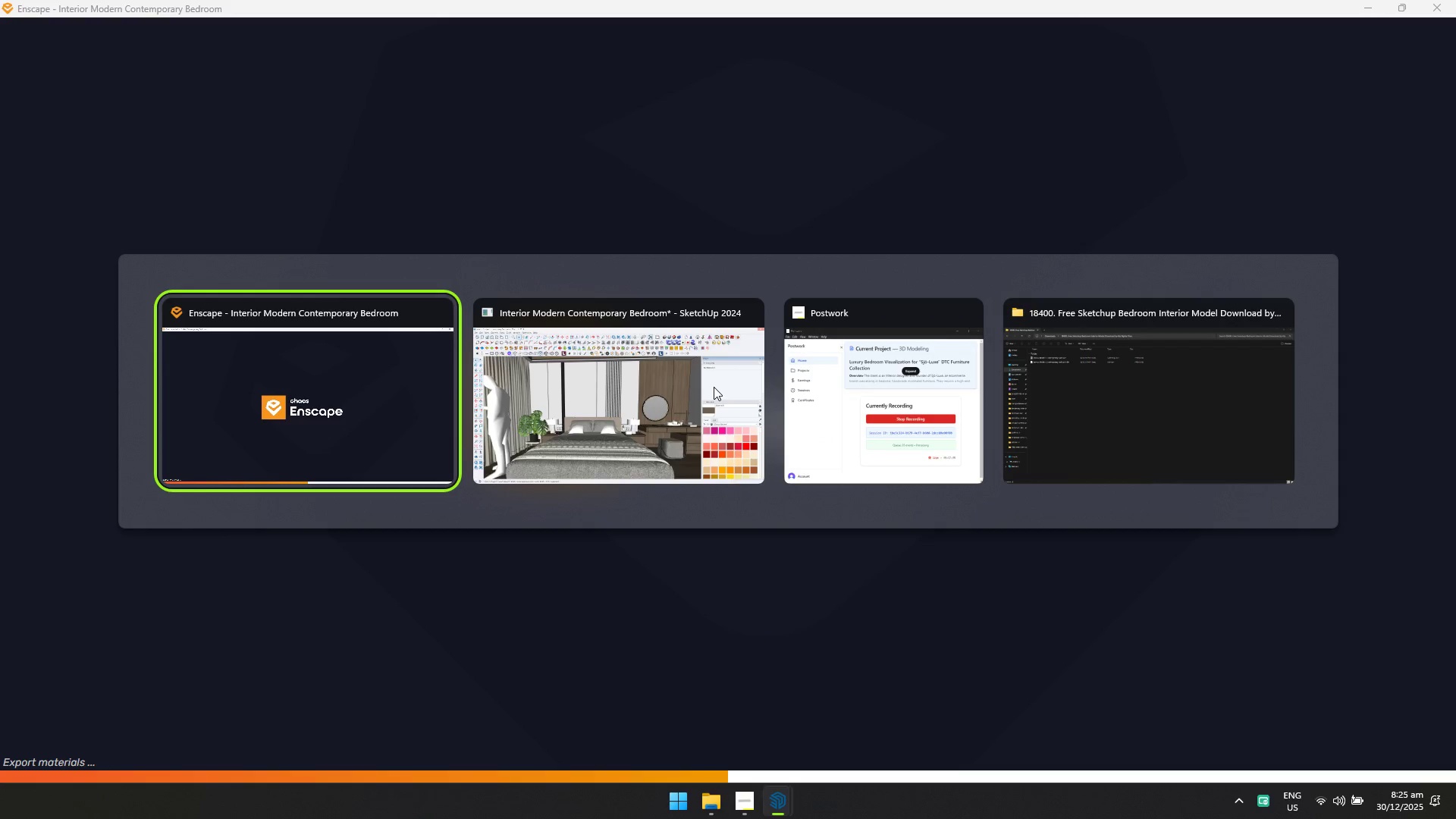 
key(Alt+Tab)